 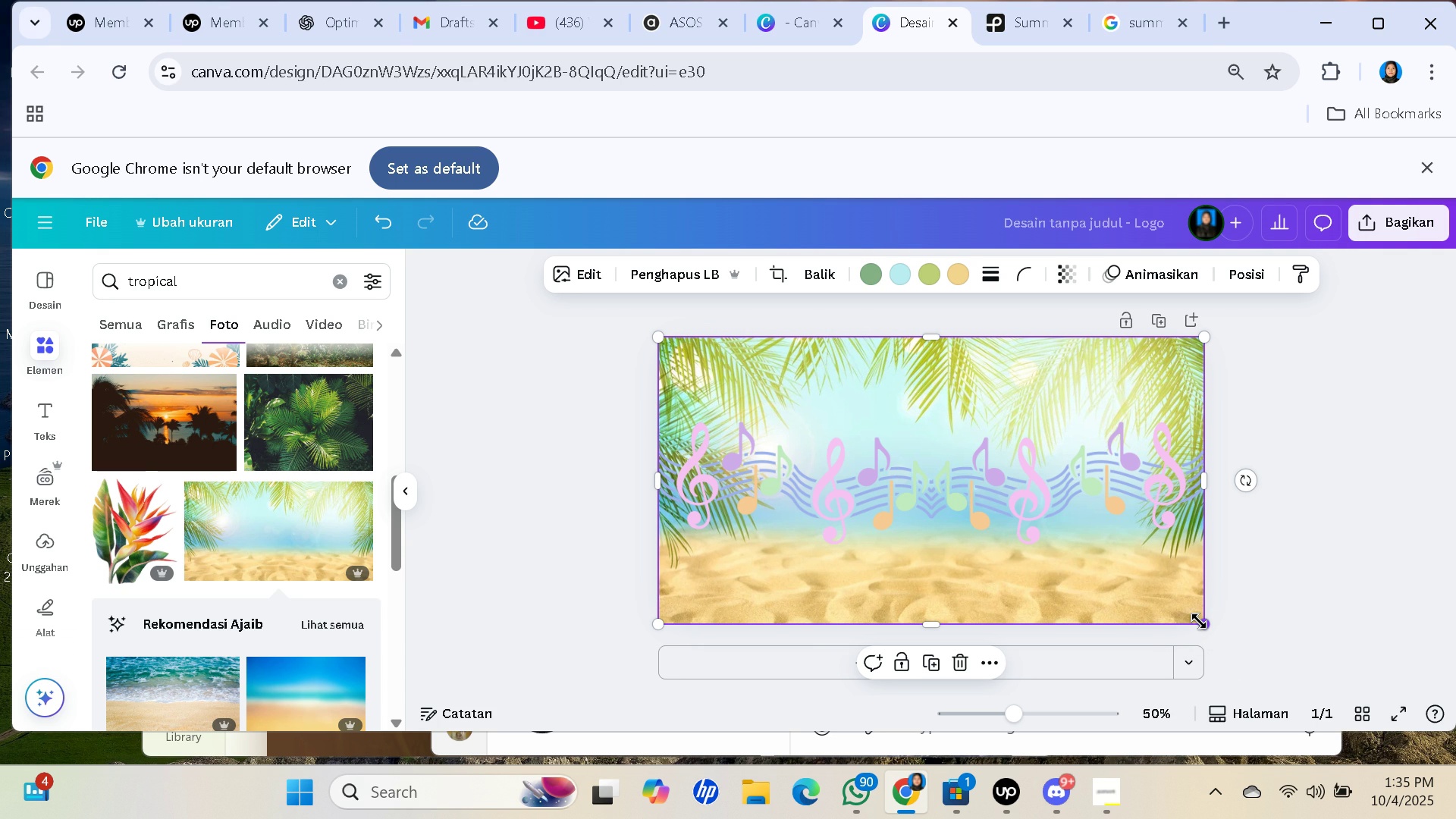 
key(Delete)
 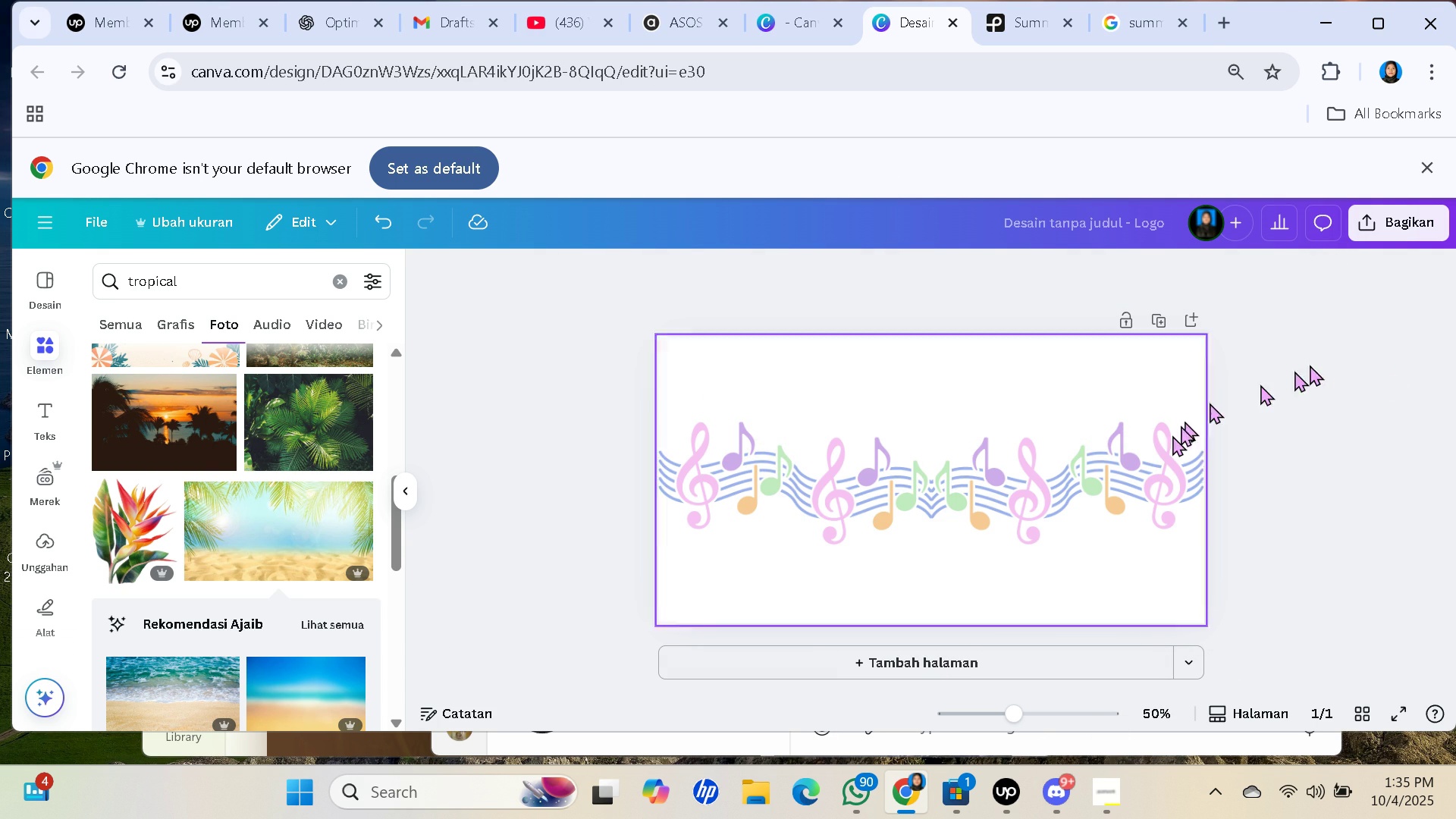 
scroll: coordinate [331, 448], scroll_direction: up, amount: 3.0
 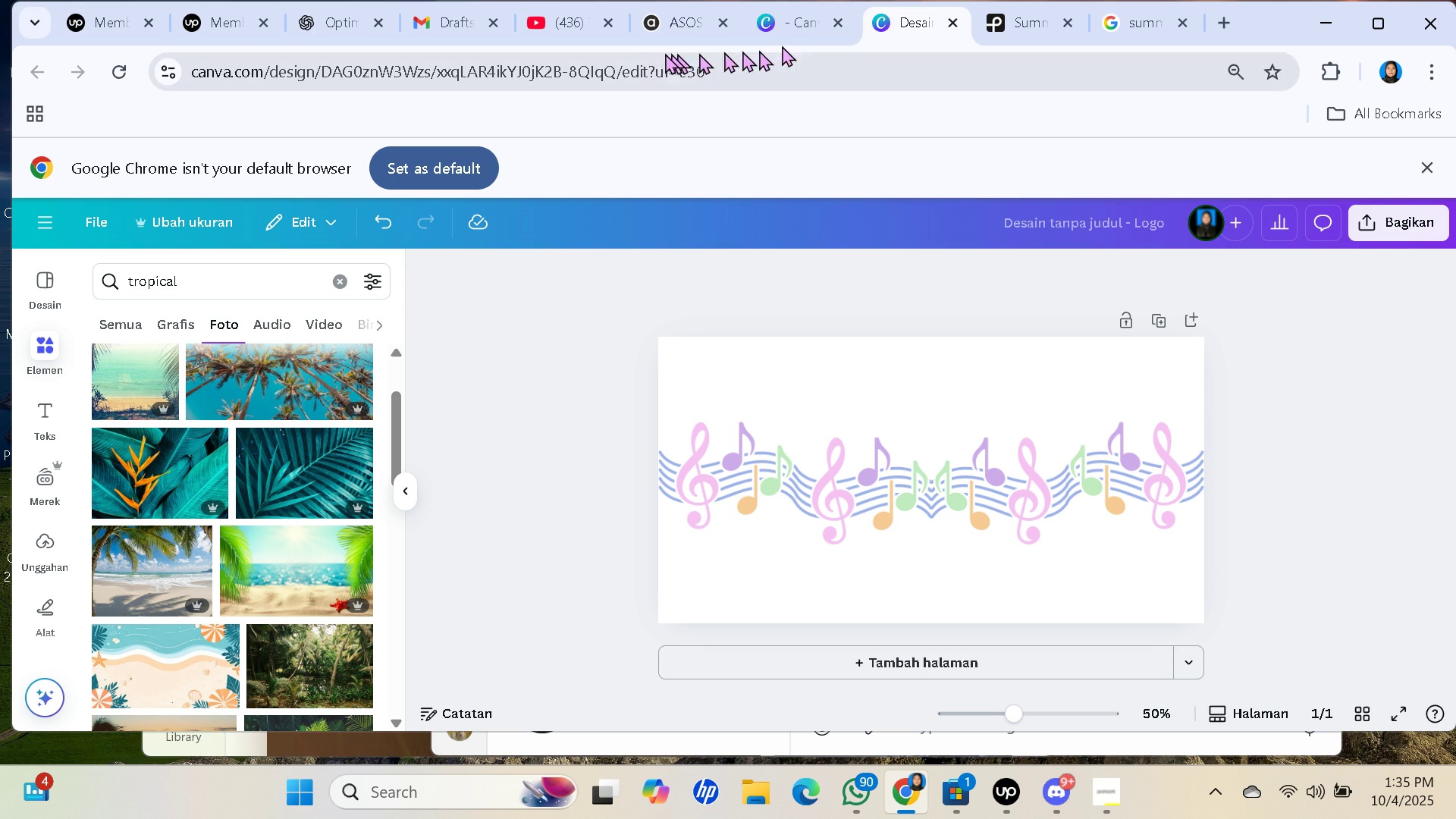 
left_click([325, 27])
 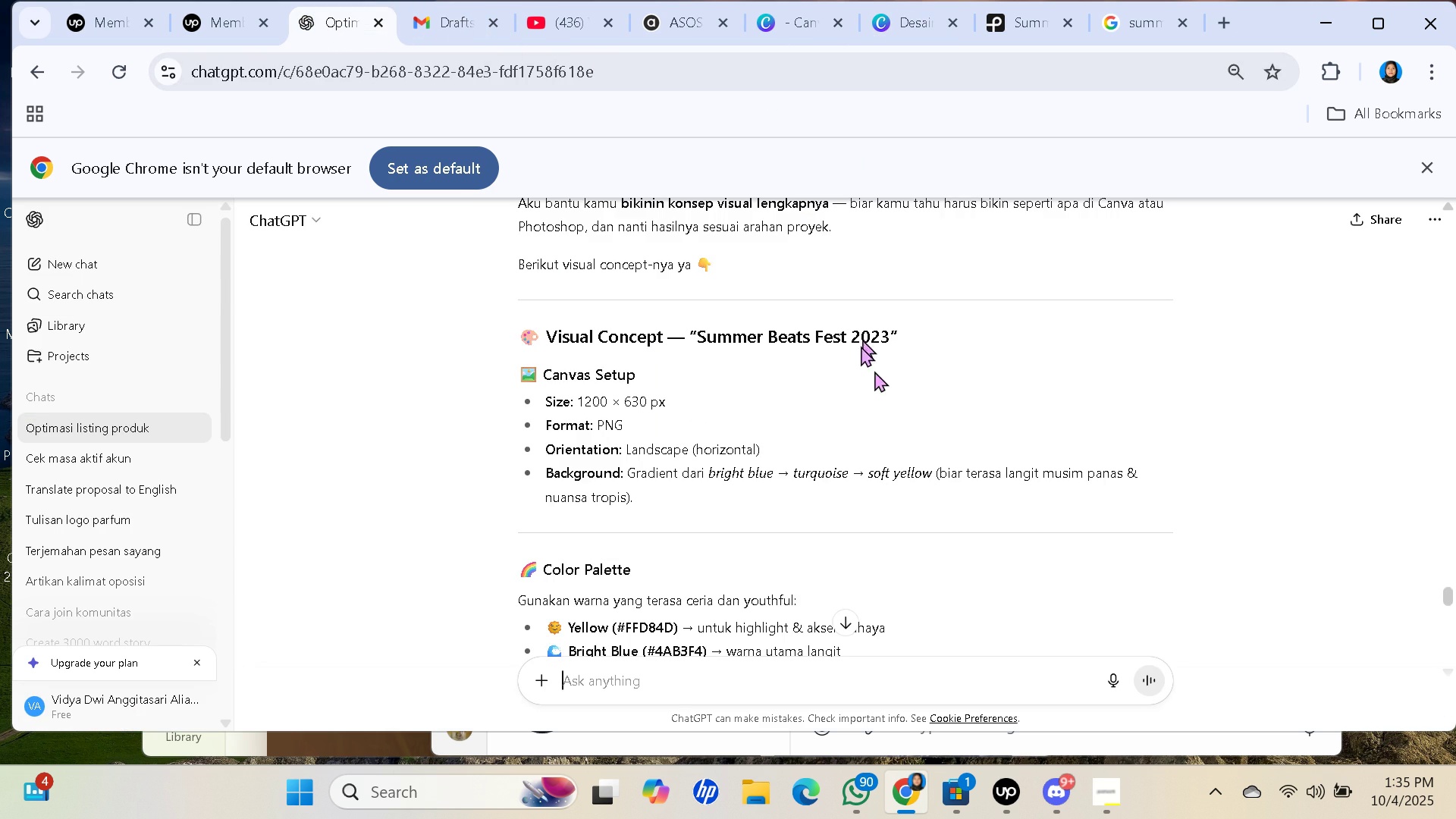 
scroll: coordinate [897, 468], scroll_direction: down, amount: 24.0
 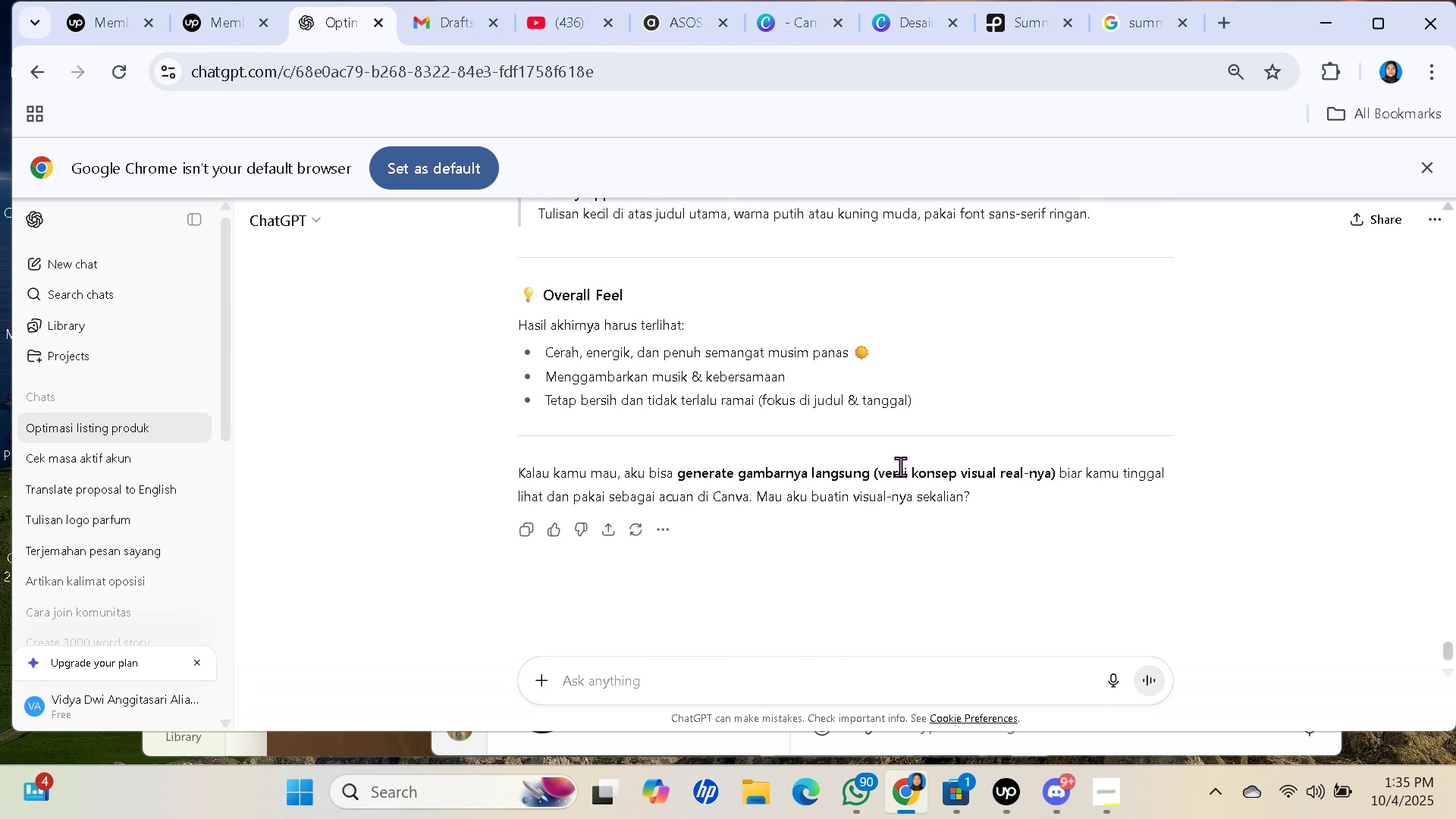 
type(ok mau)
 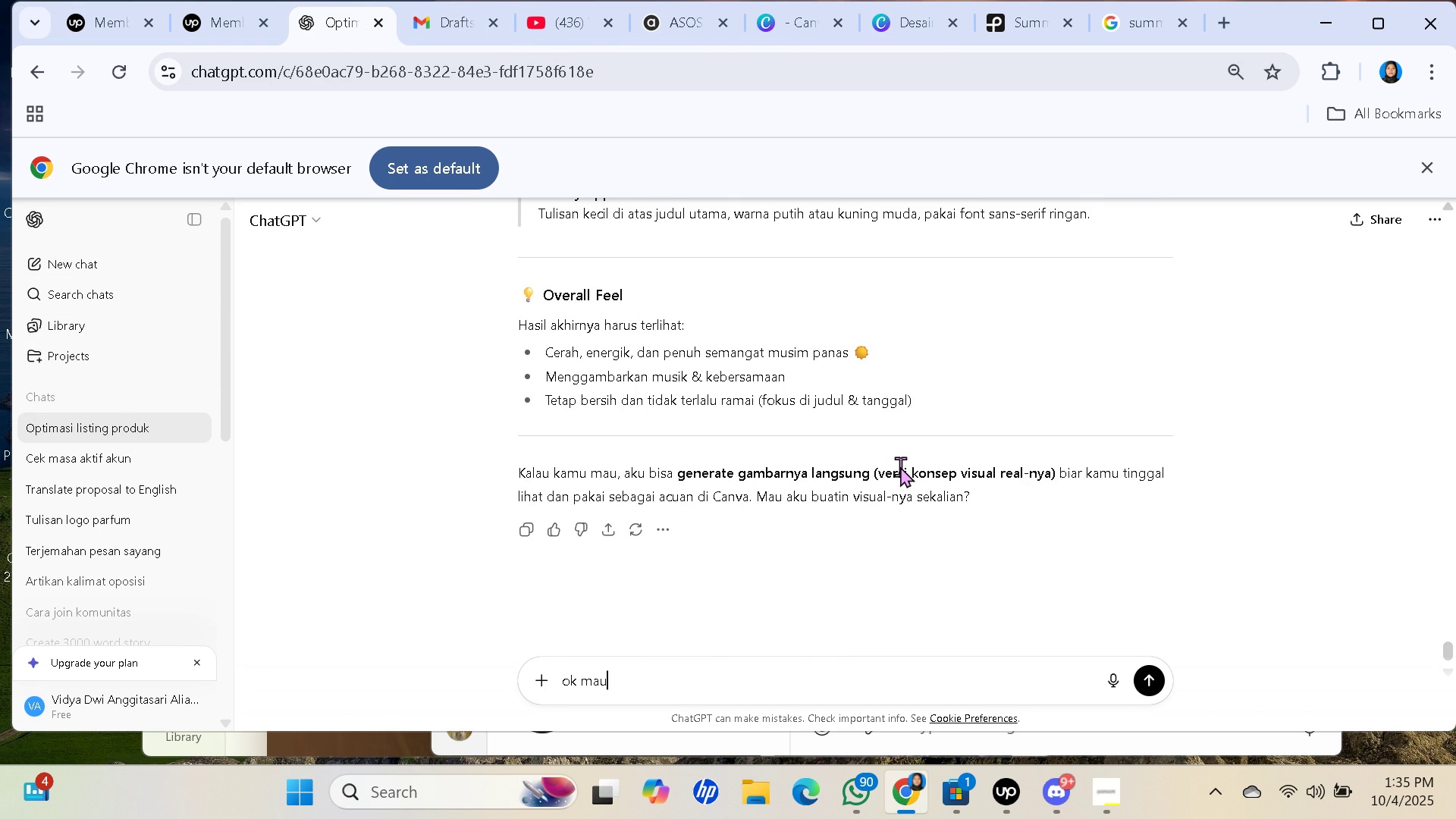 
key(Enter)